 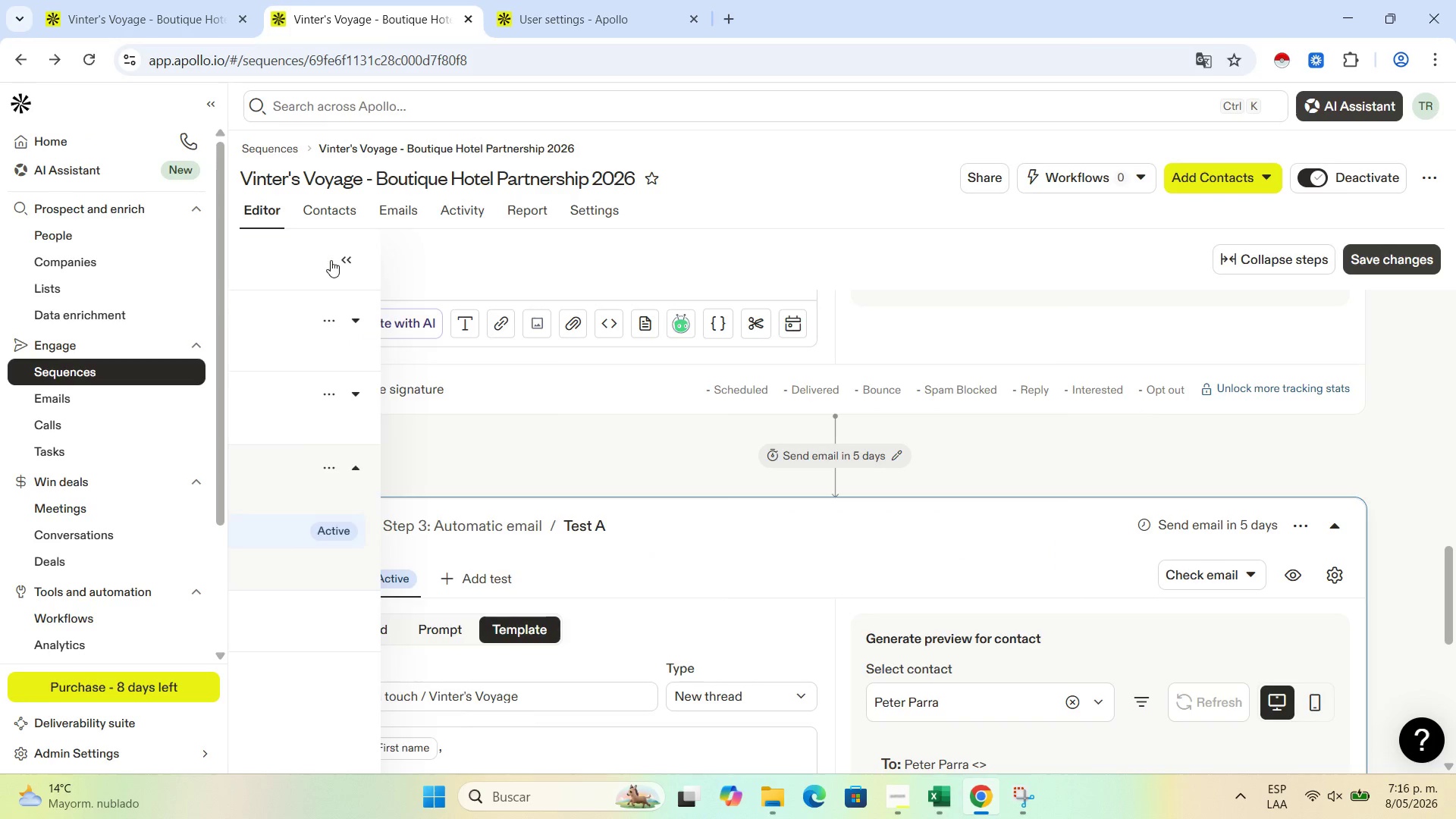 
left_click([1009, 795])
 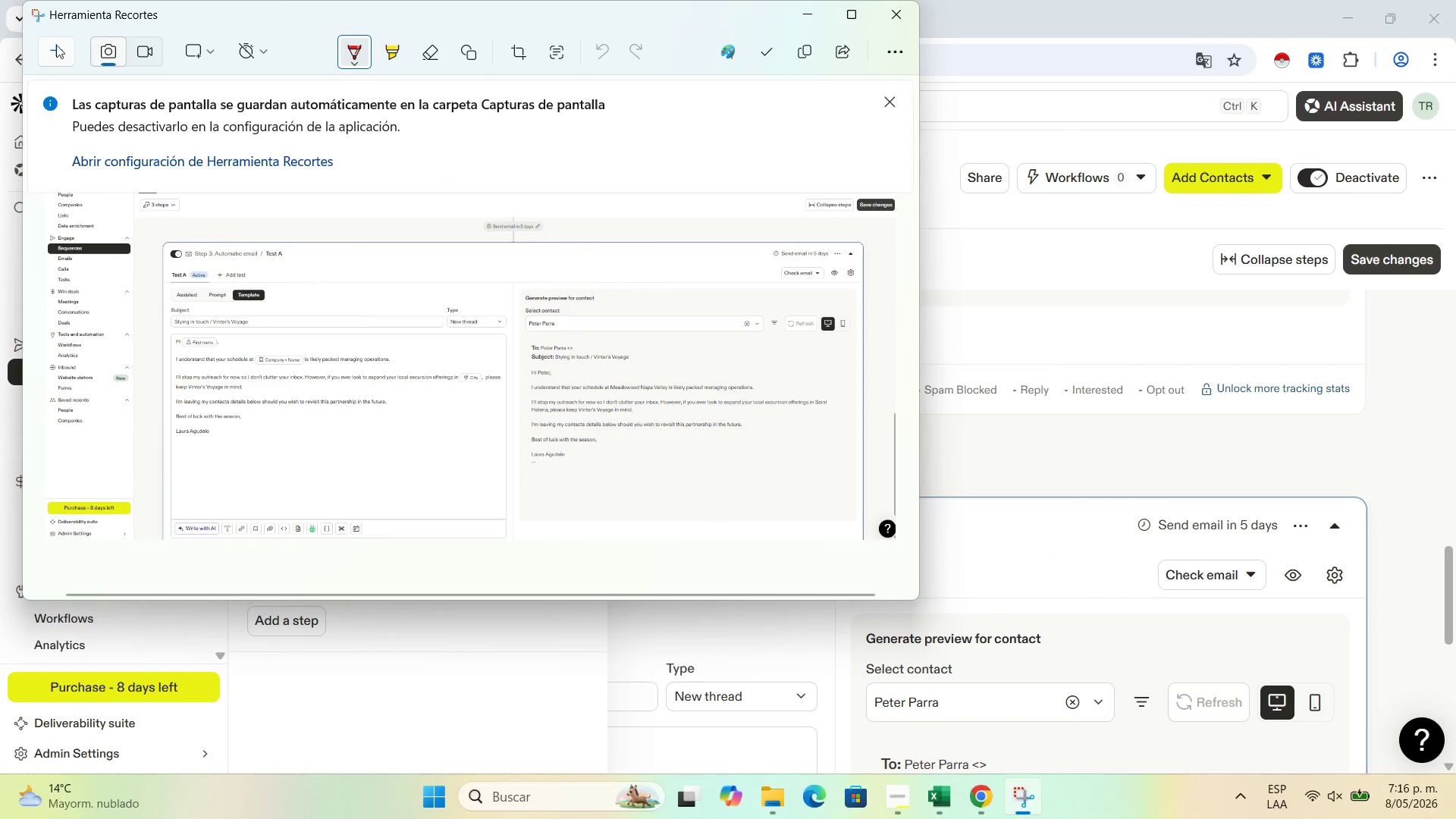 
left_click([52, 49])
 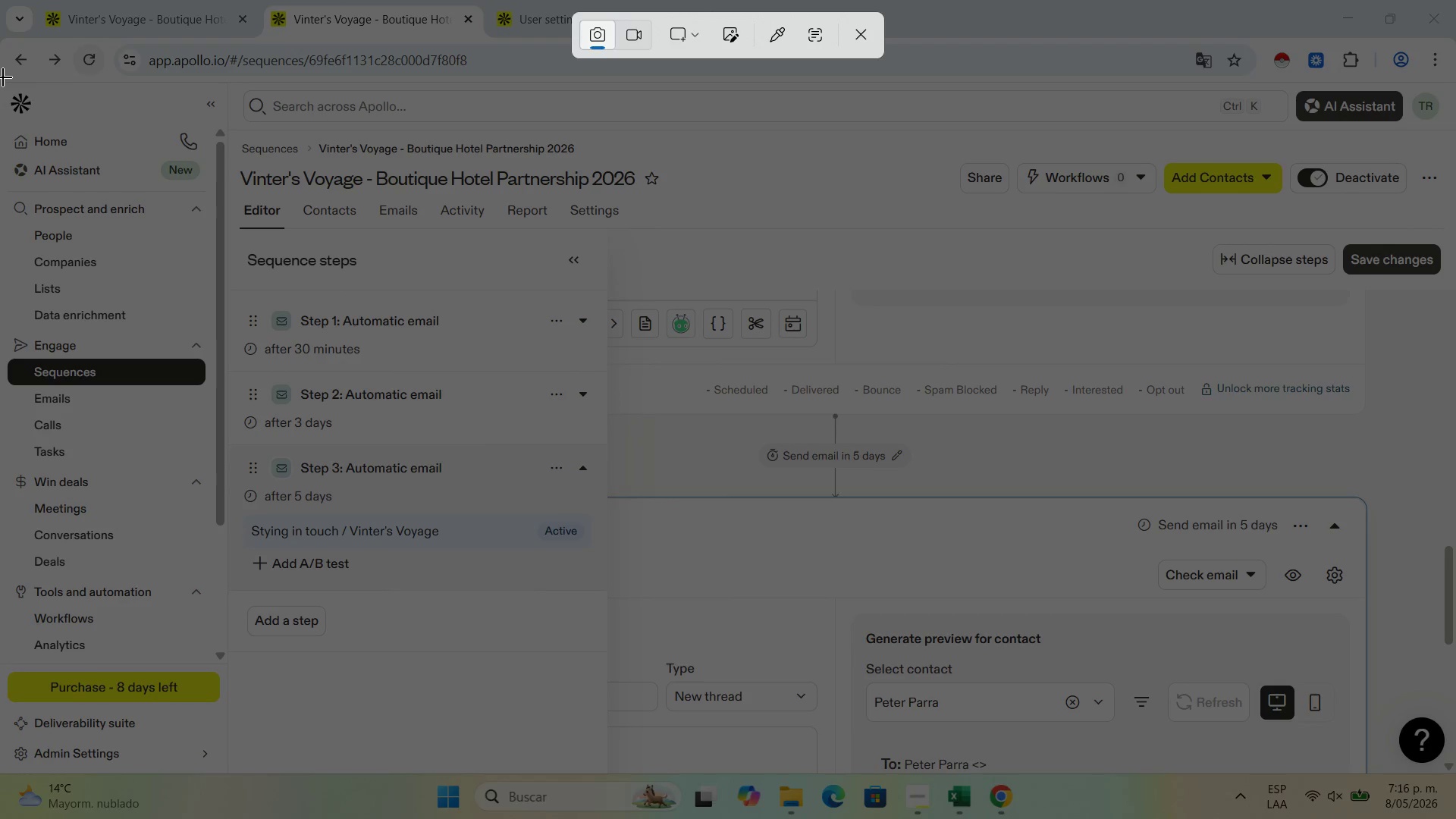 
left_click_drag(start_coordinate=[0, 82], to_coordinate=[1454, 774])
 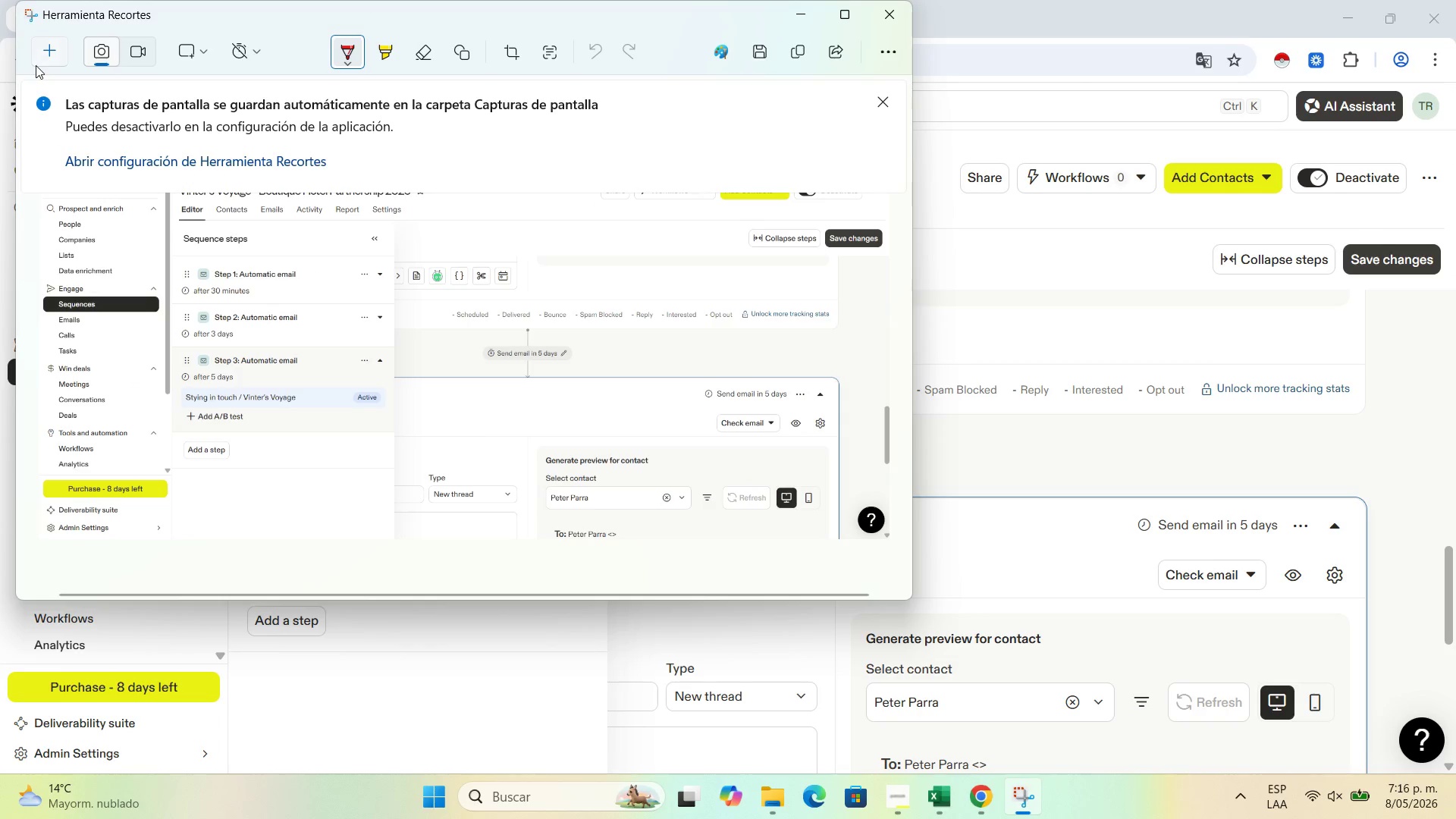 
left_click([763, 49])
 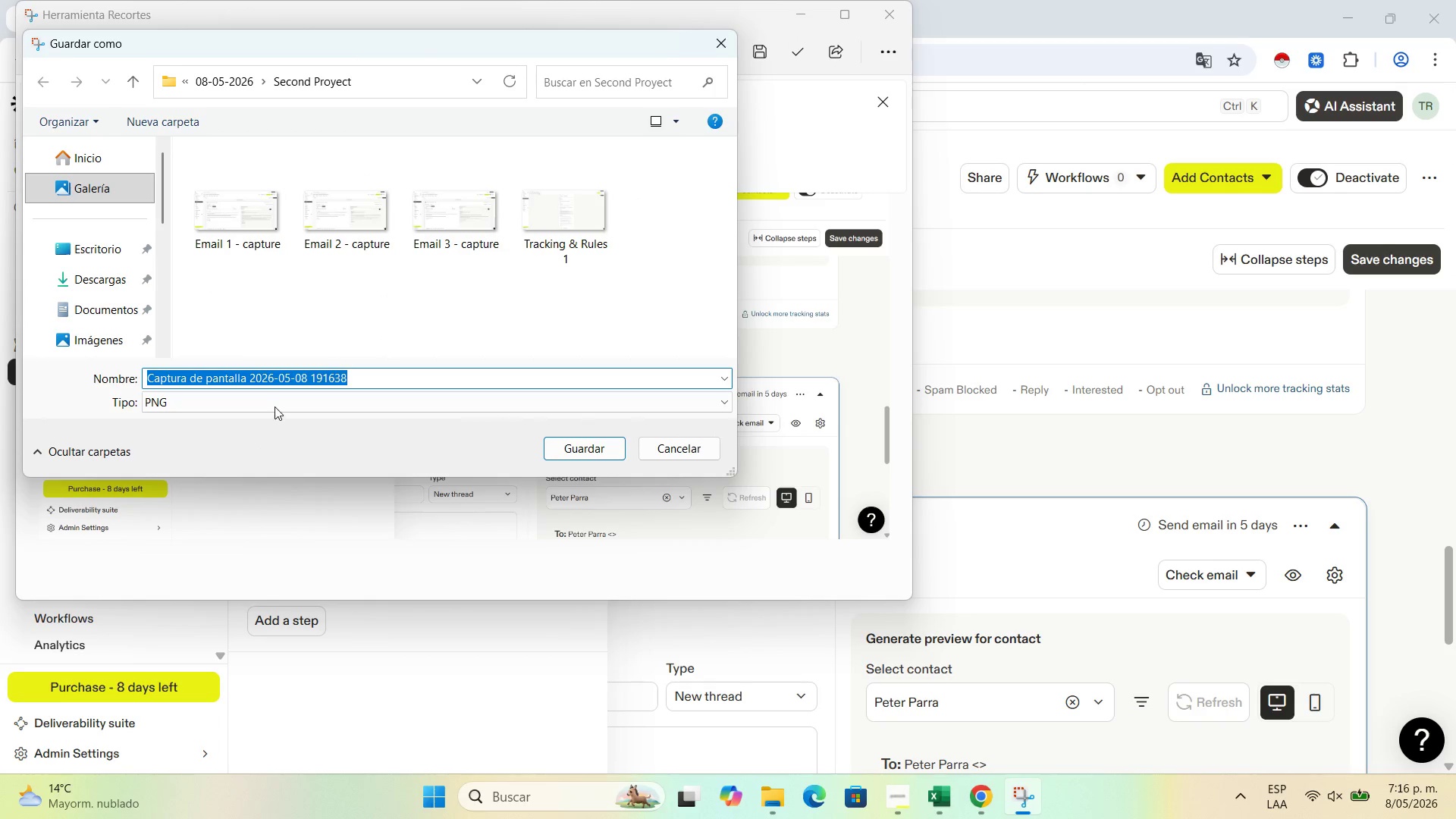 
type(All steps - capture)
 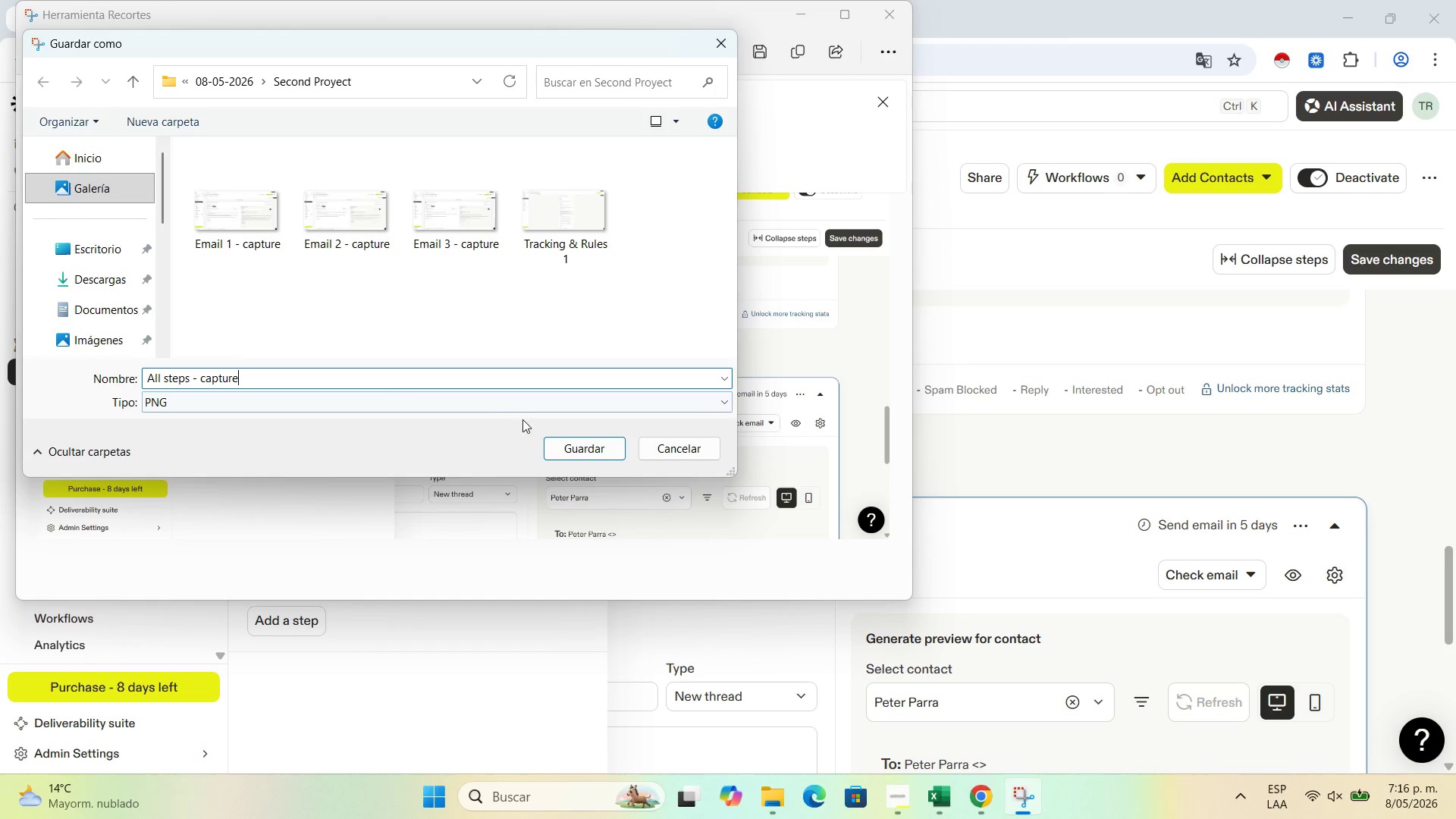 
left_click([610, 447])
 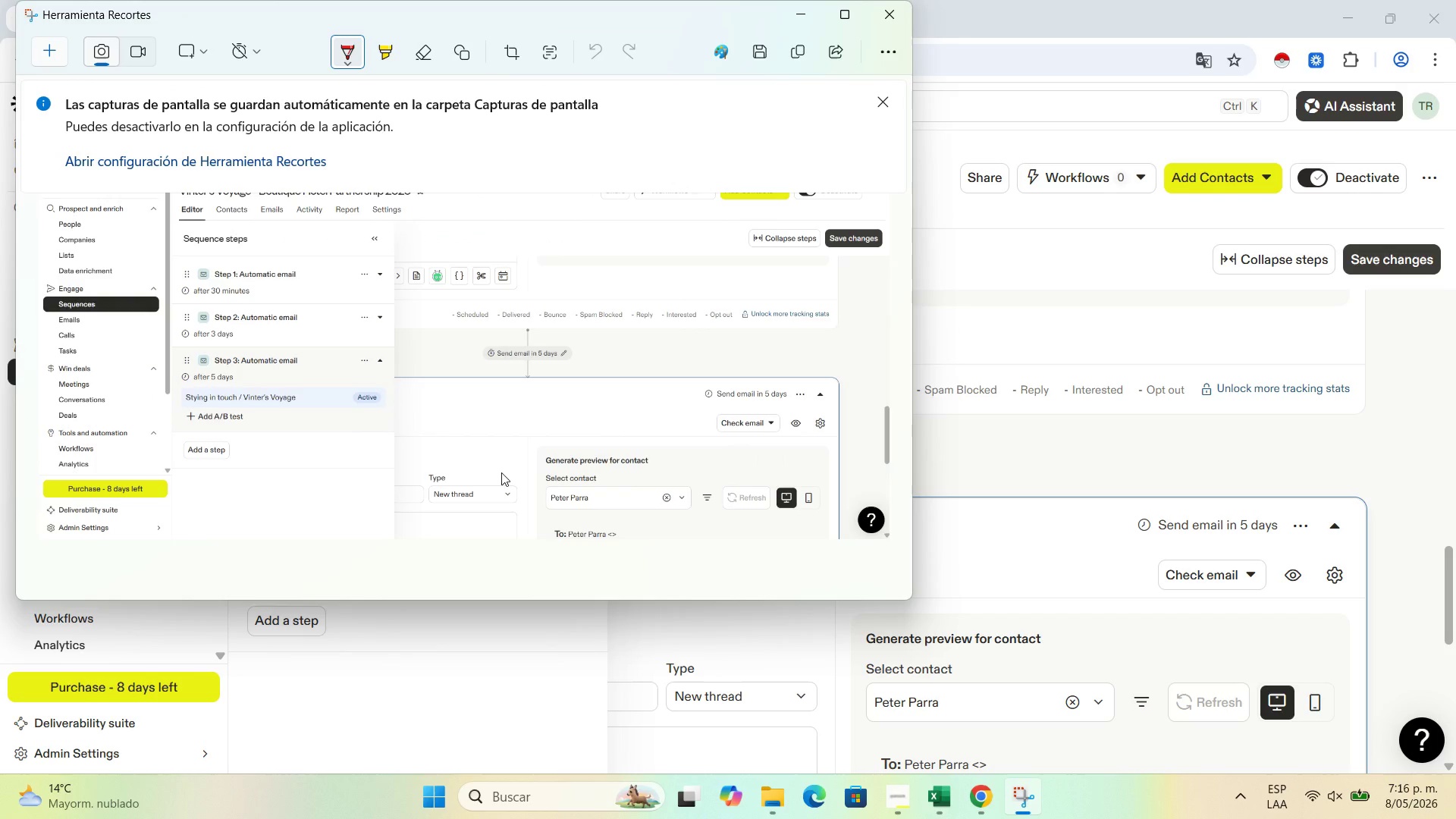 
wait(12.09)
 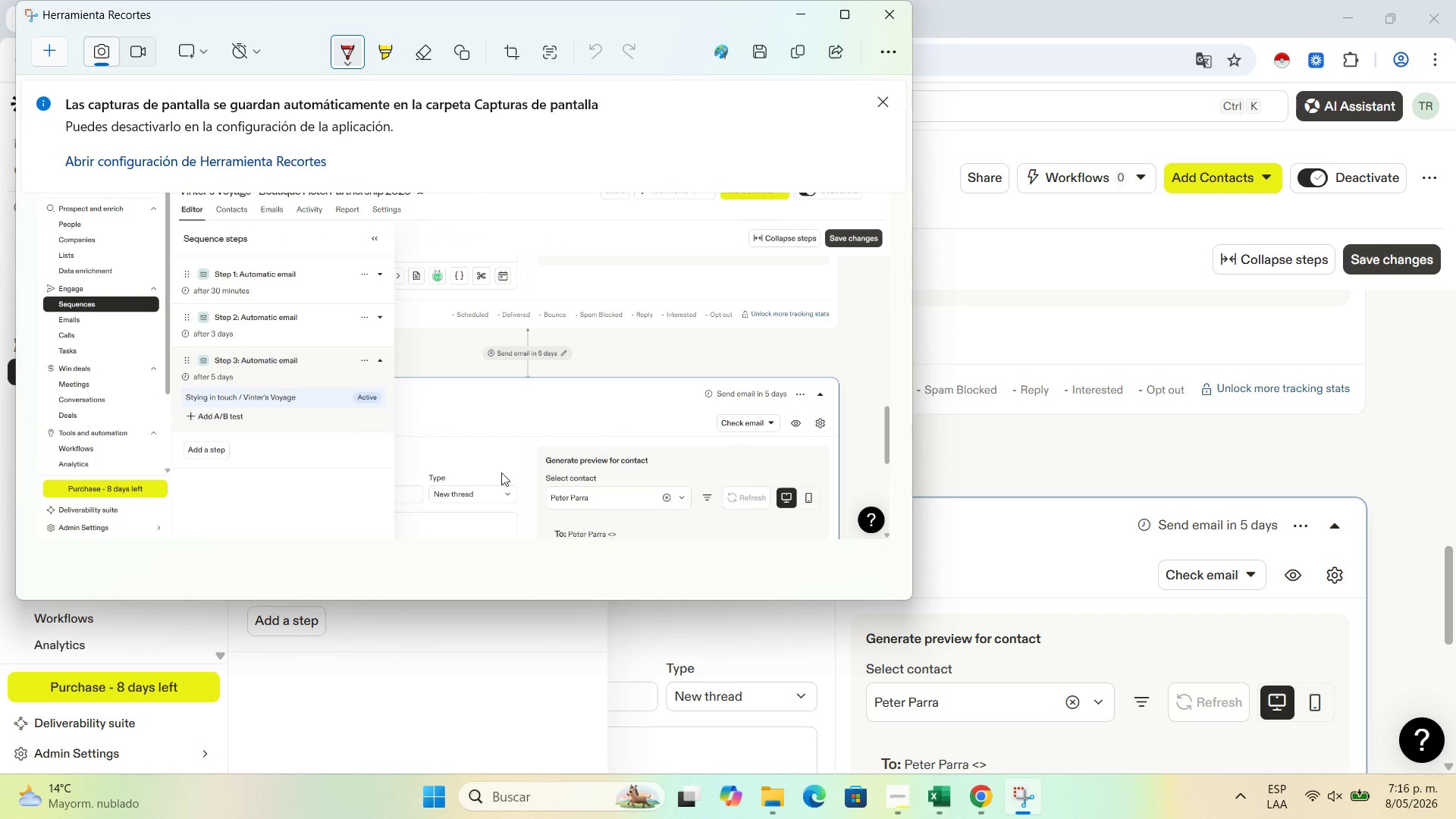 
left_click([977, 795])
 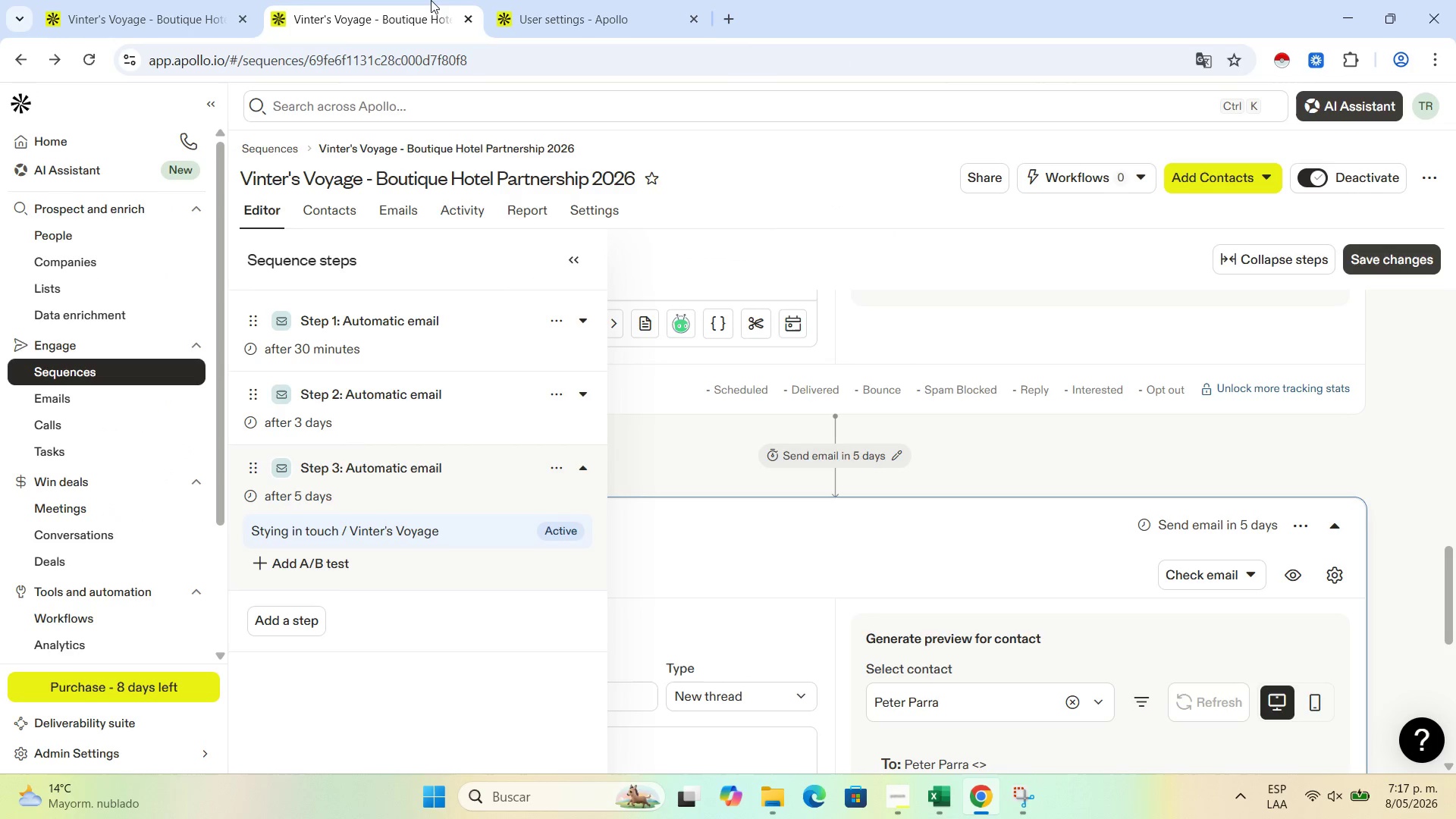 
left_click([201, 0])
 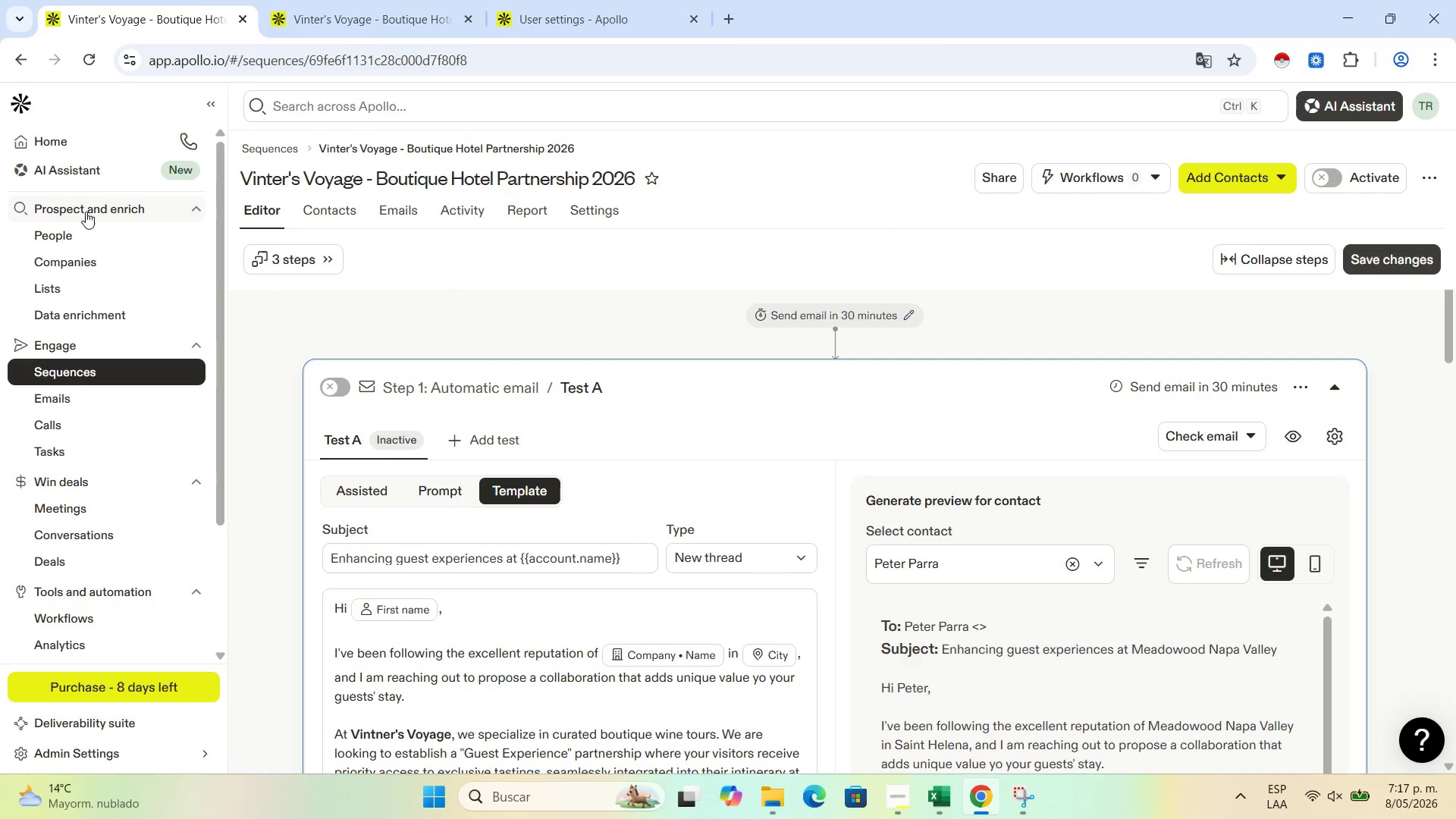 
left_click([54, 279])
 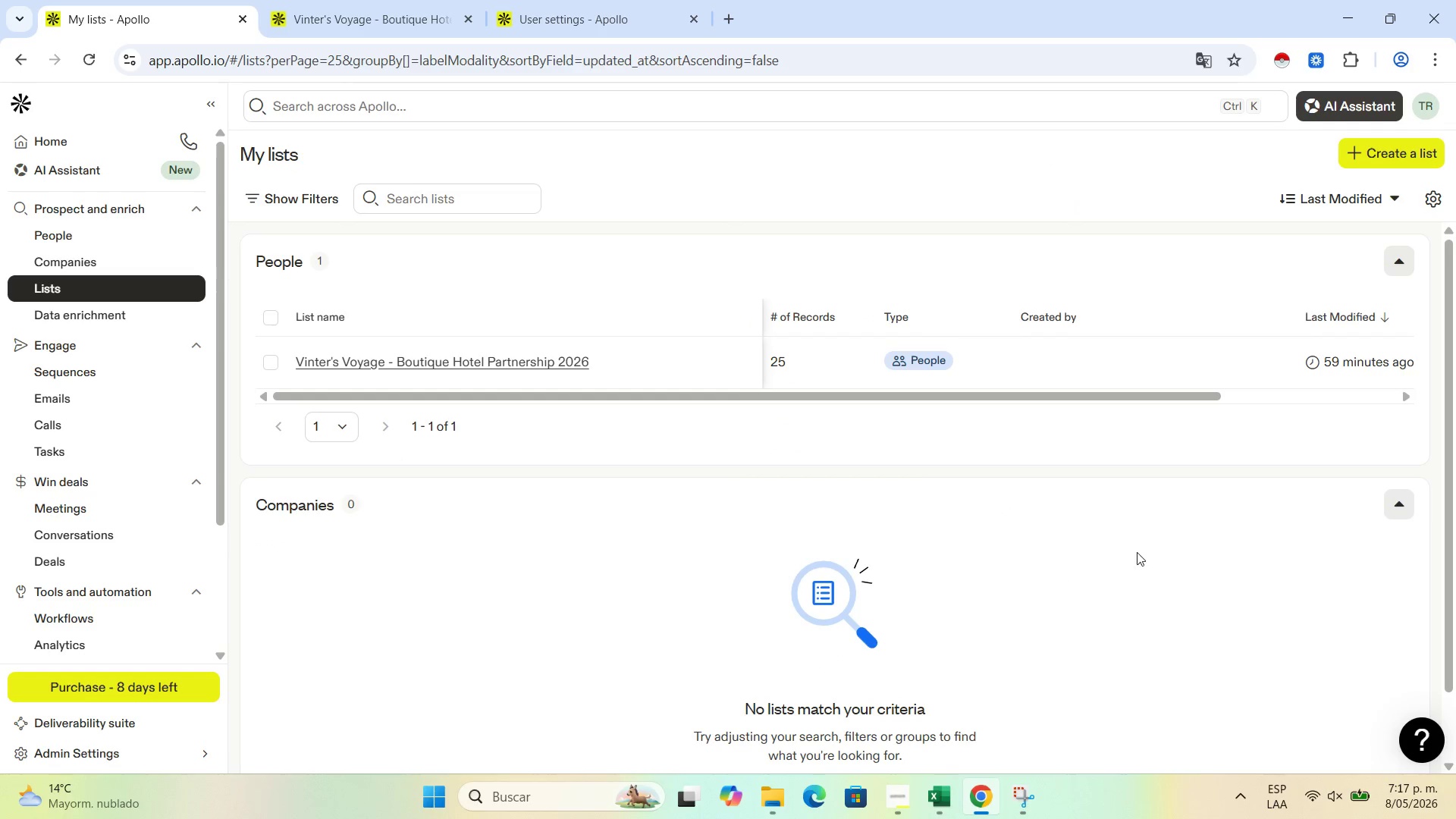 
wait(5.12)
 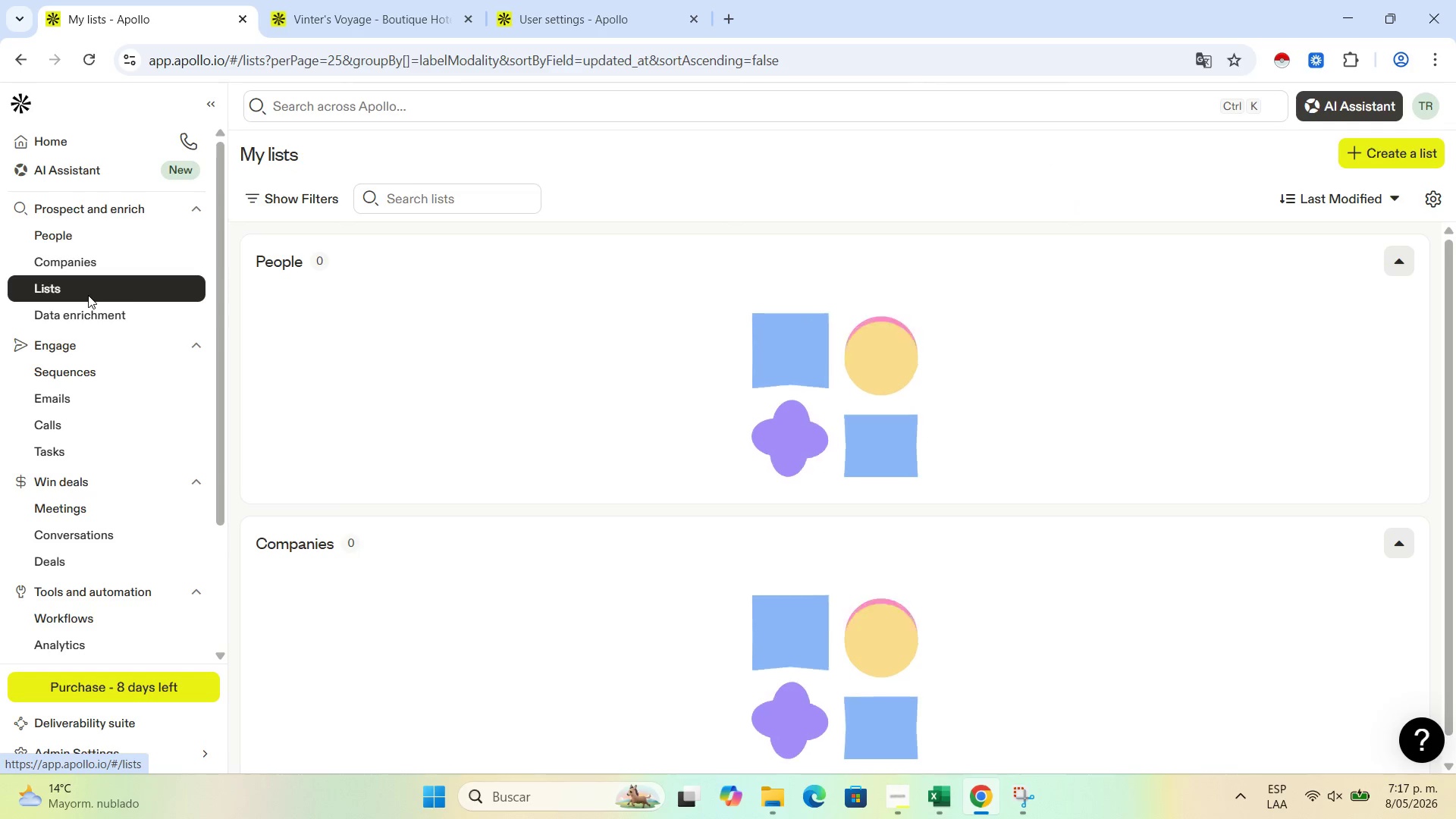 
left_click([375, 363])
 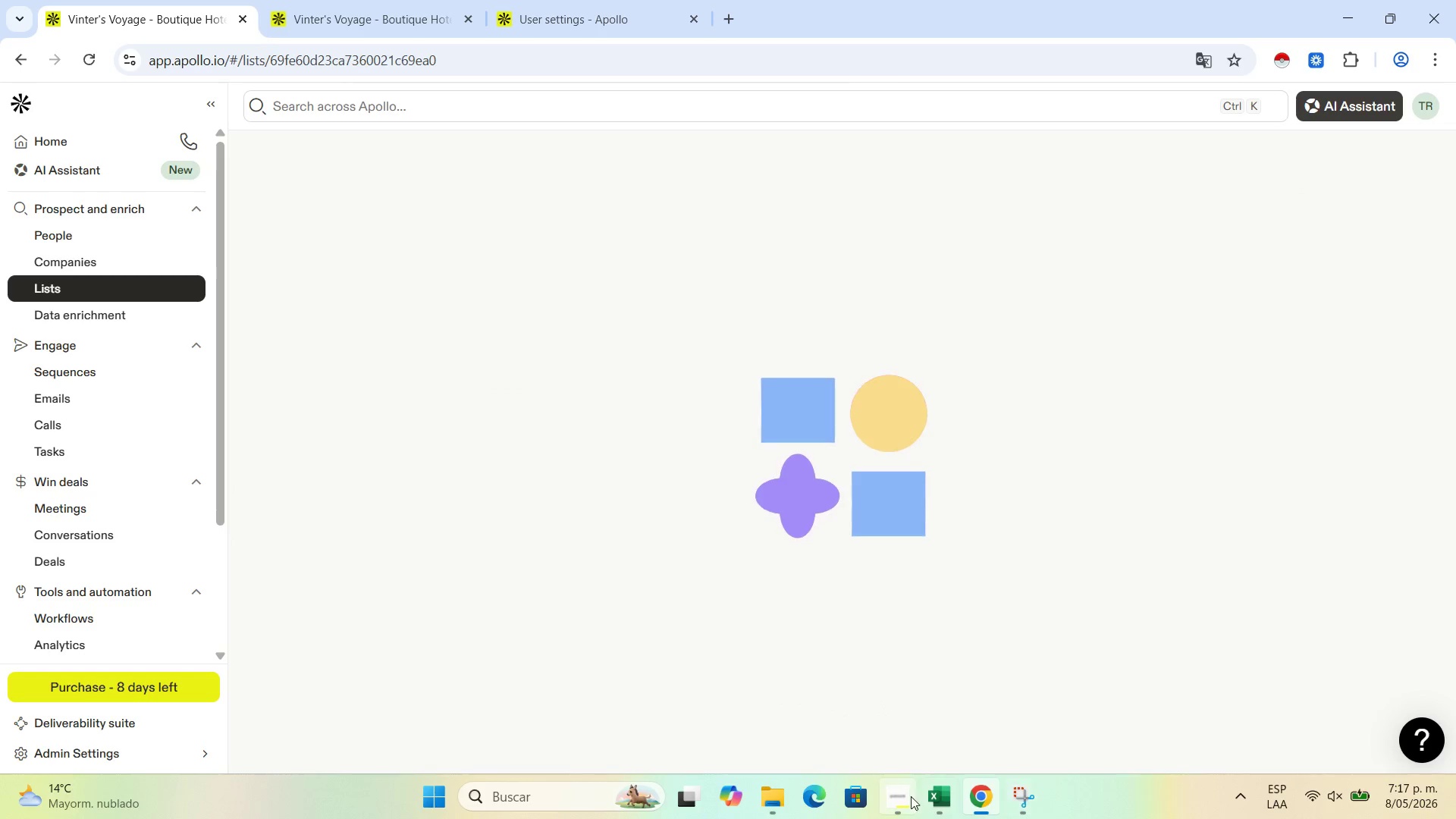 
left_click([909, 797])